 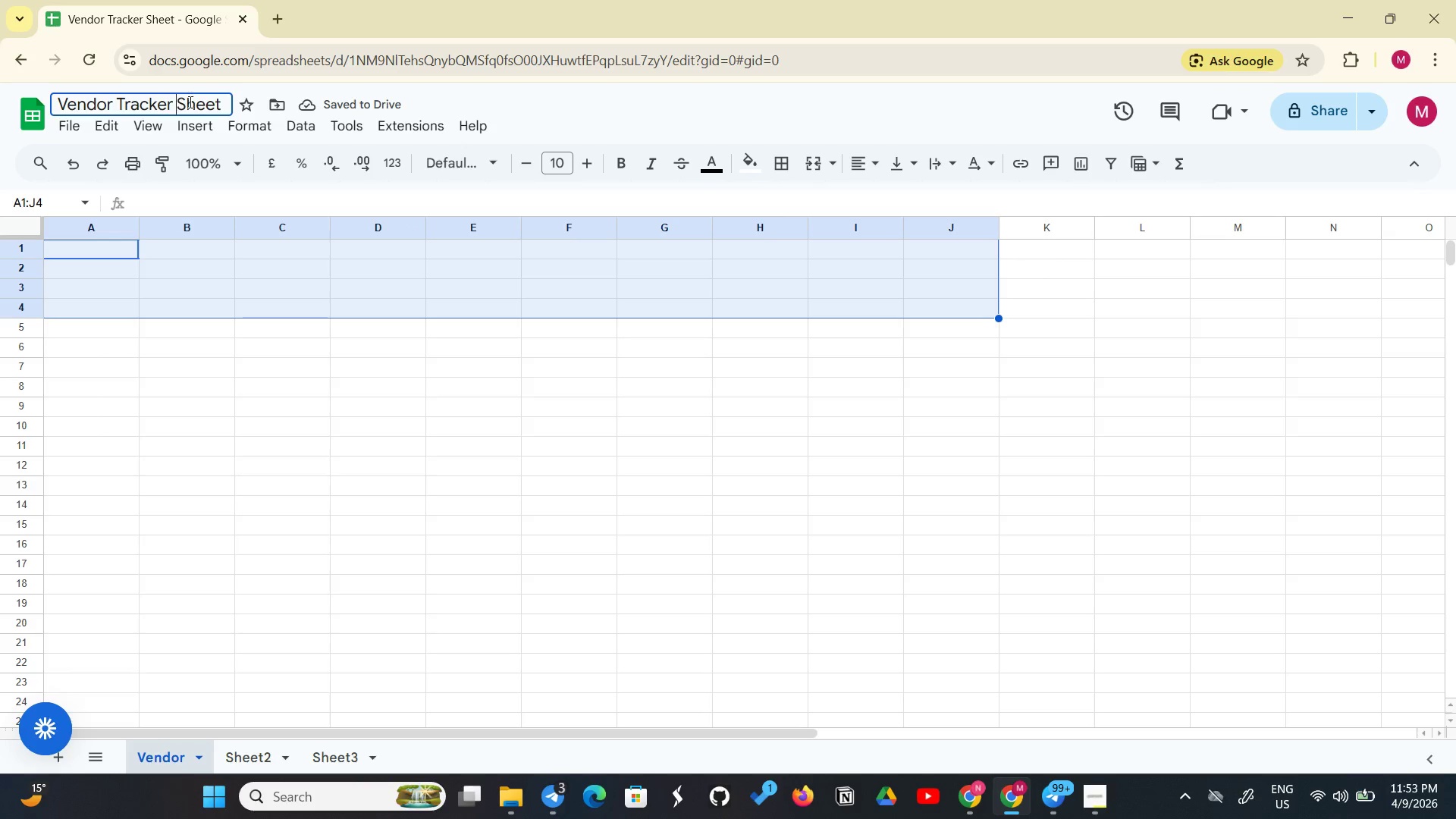 
left_click([227, 98])
 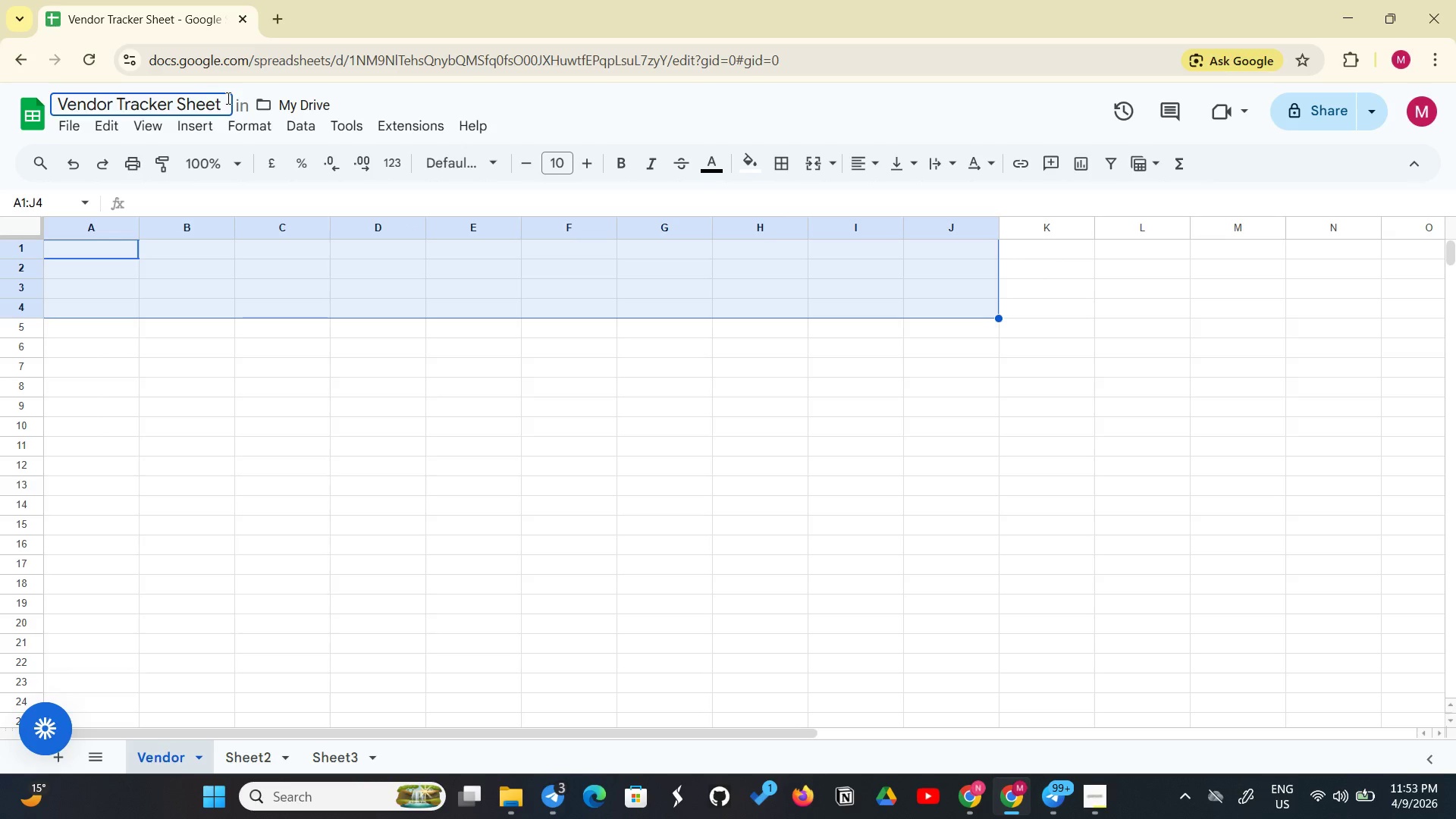 
key(Backspace)
key(Backspace)
key(Backspace)
type(Logistic Tracker)
 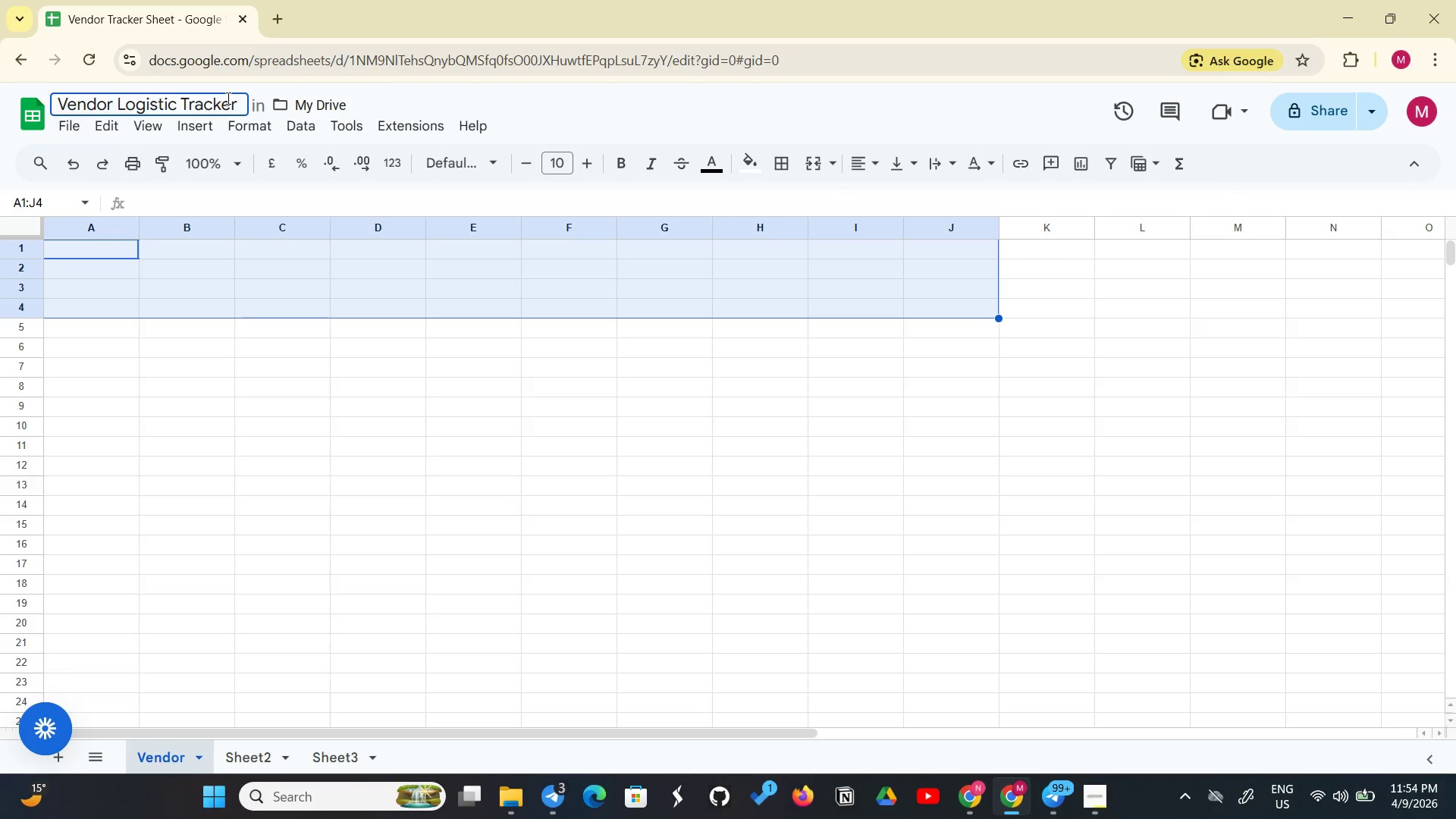 
left_click([166, 769])
 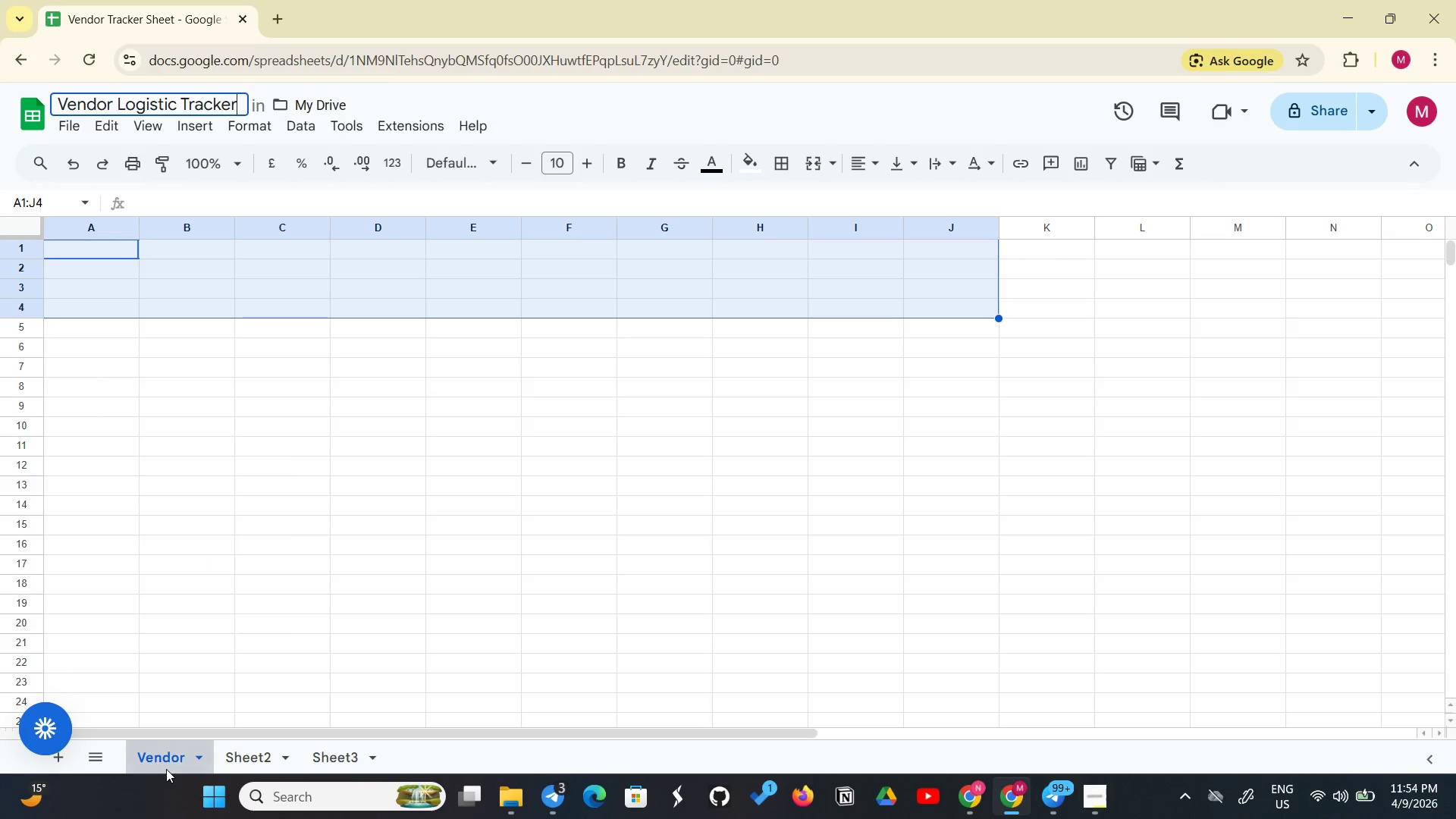 
right_click([166, 769])
 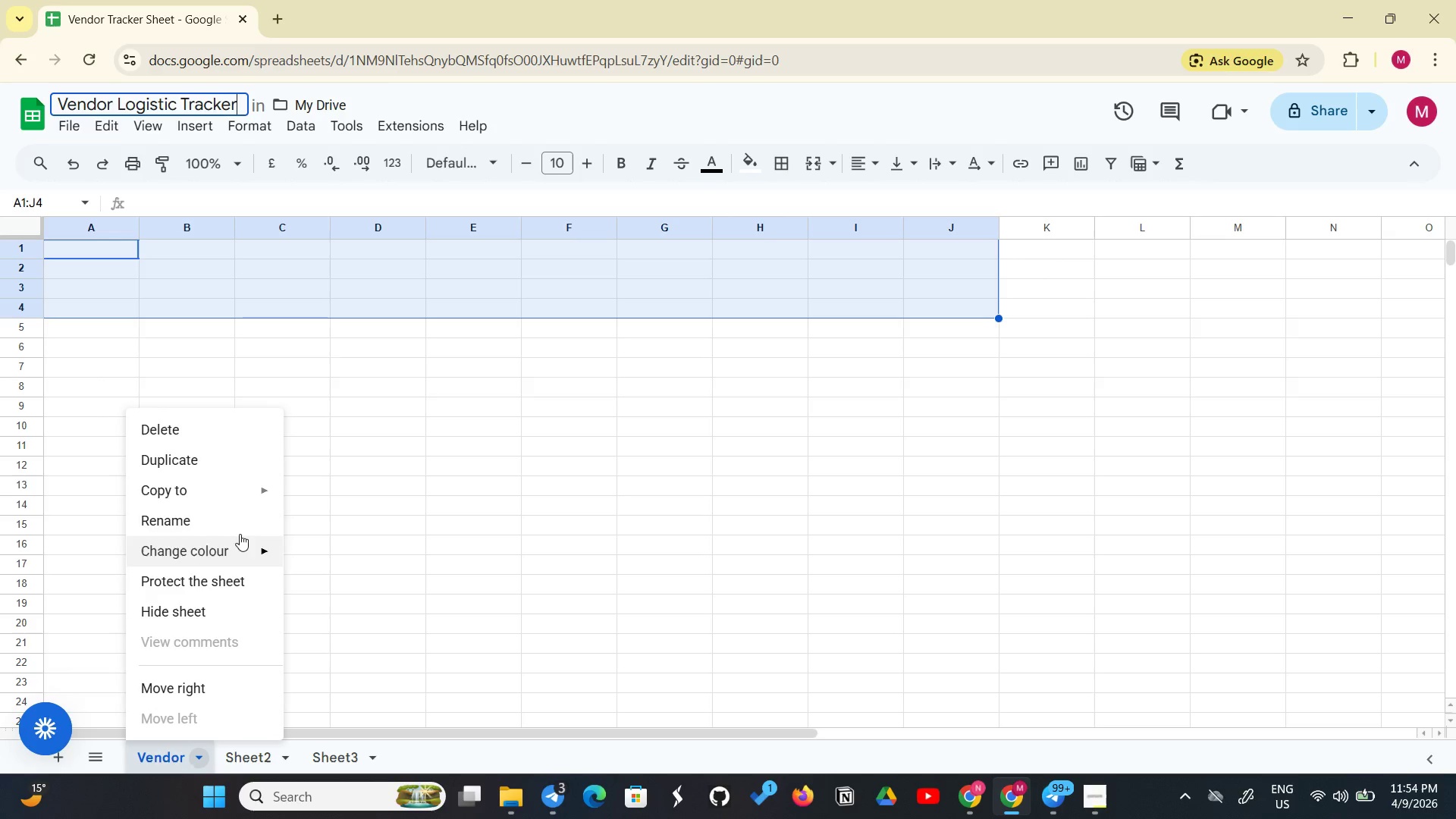 
left_click([240, 517])
 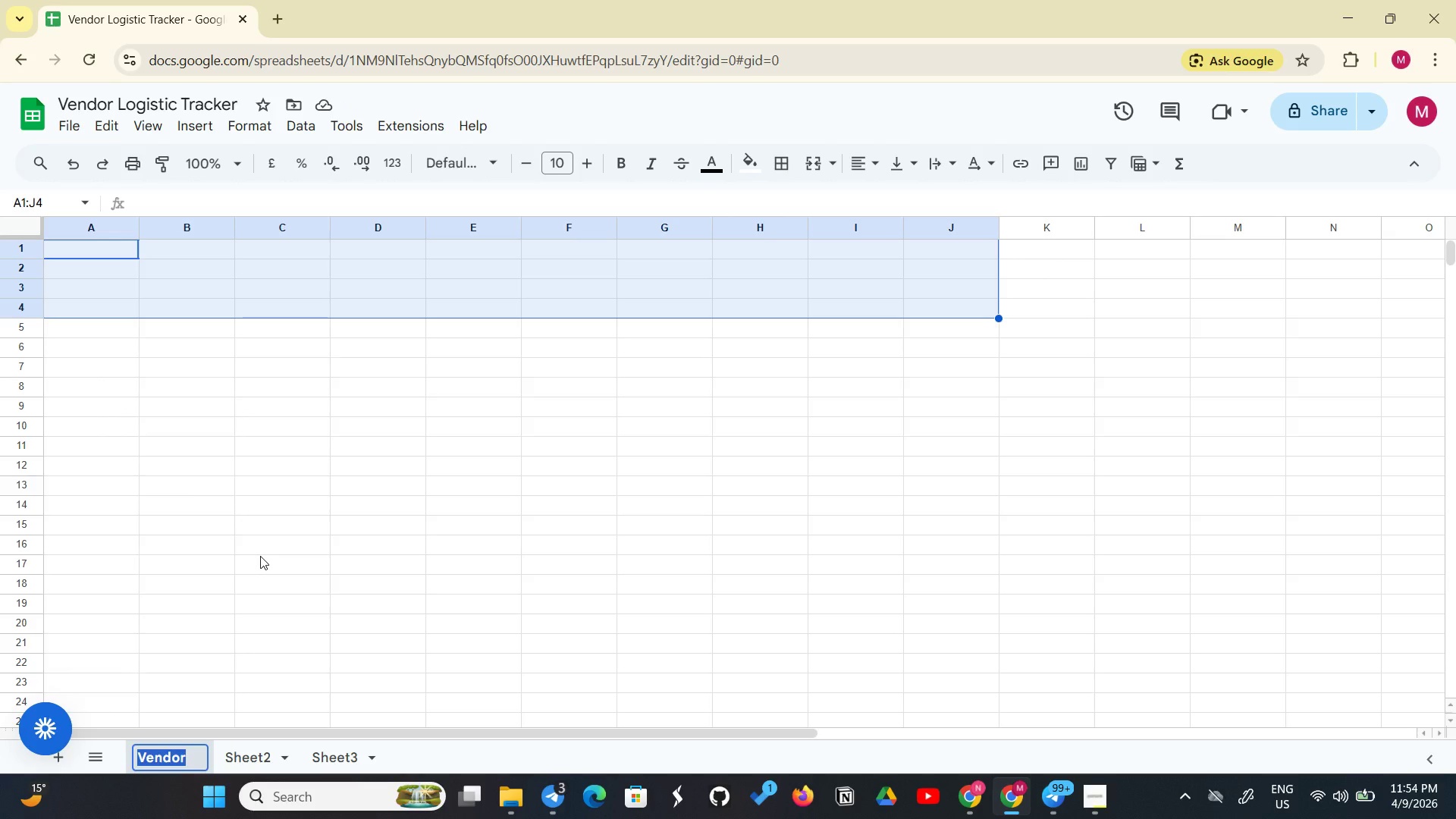 
left_click([260, 556])
 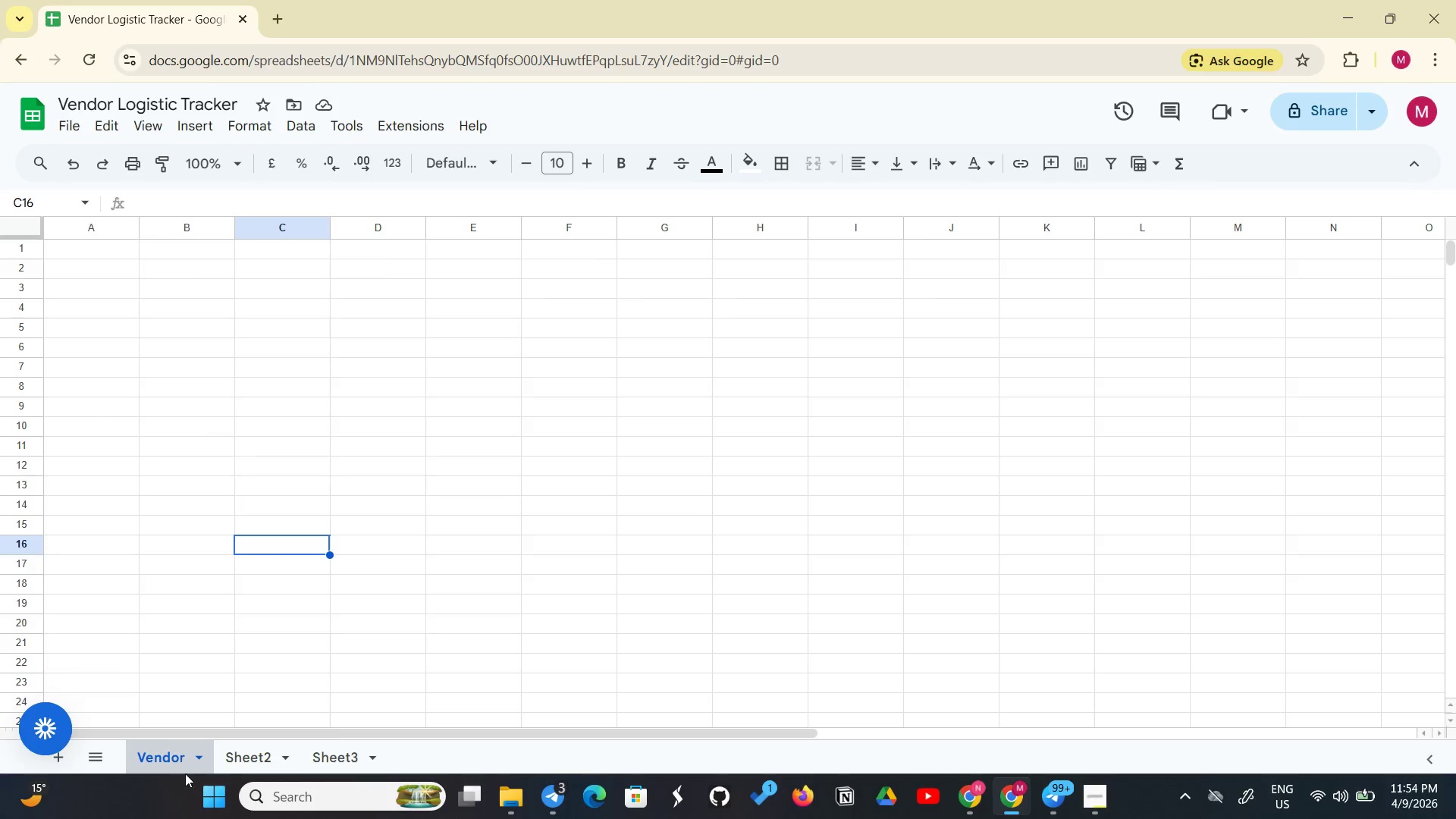 
left_click([184, 783])
 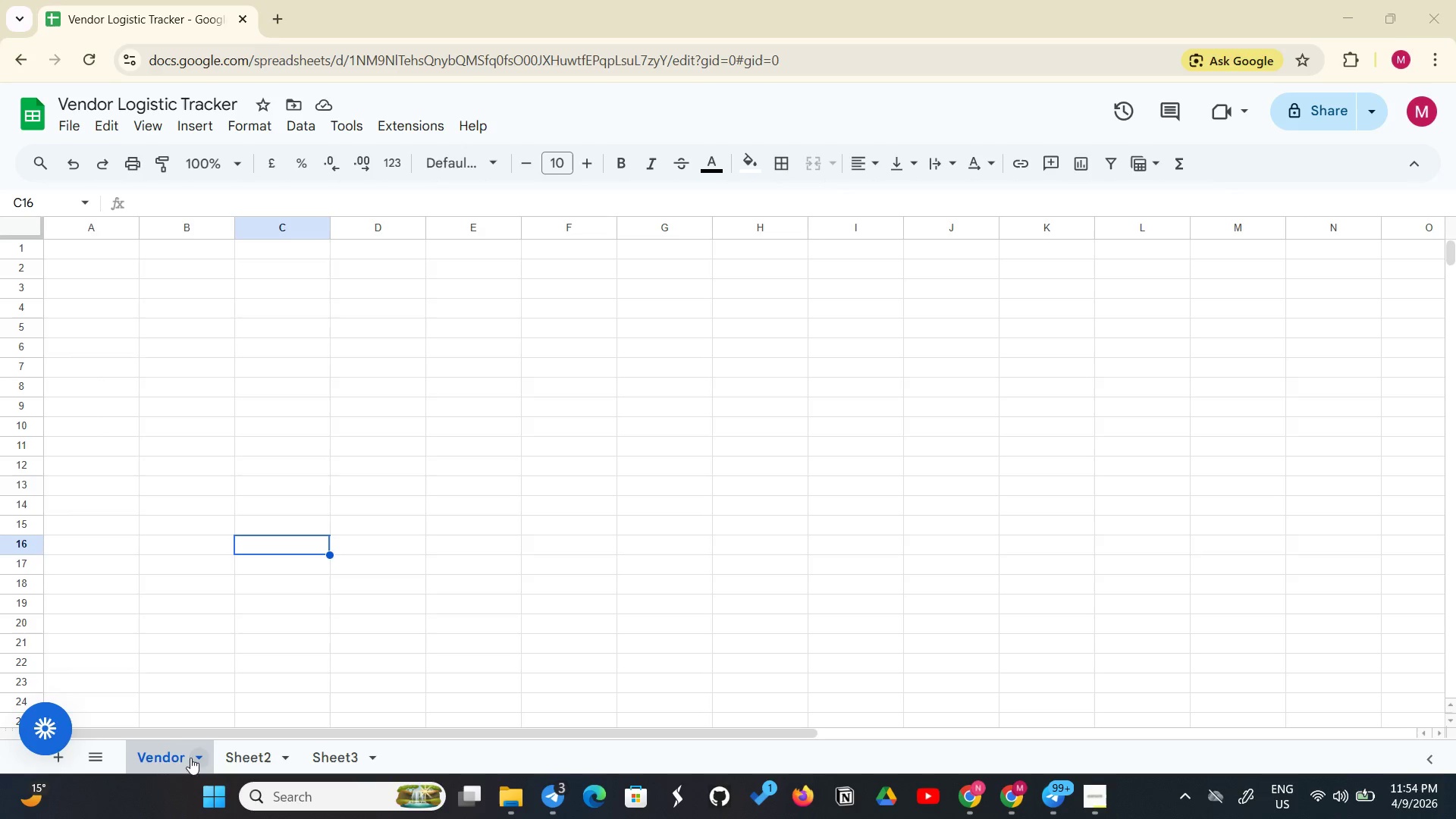 
right_click([172, 760])
 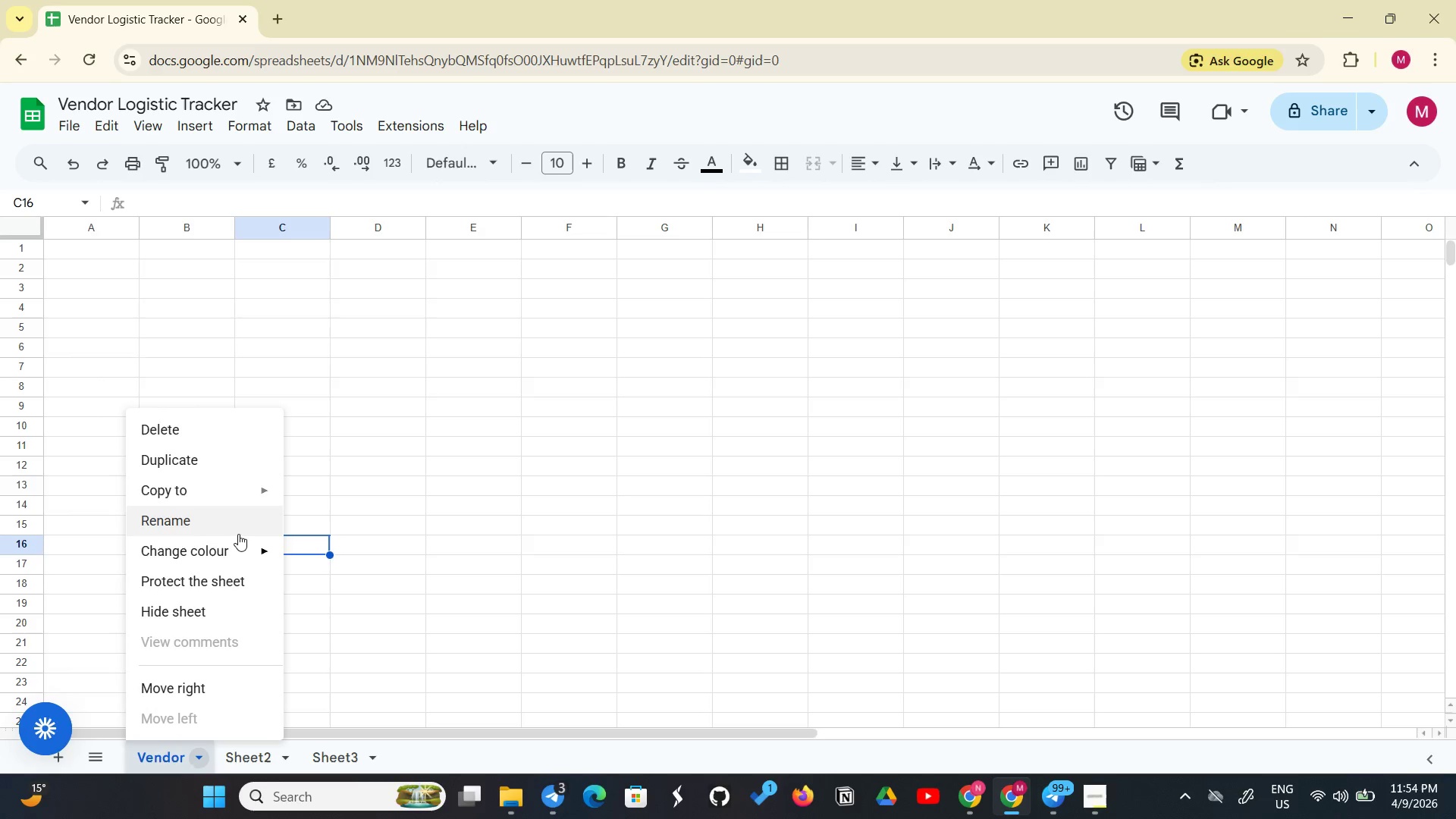 
left_click([242, 531])
 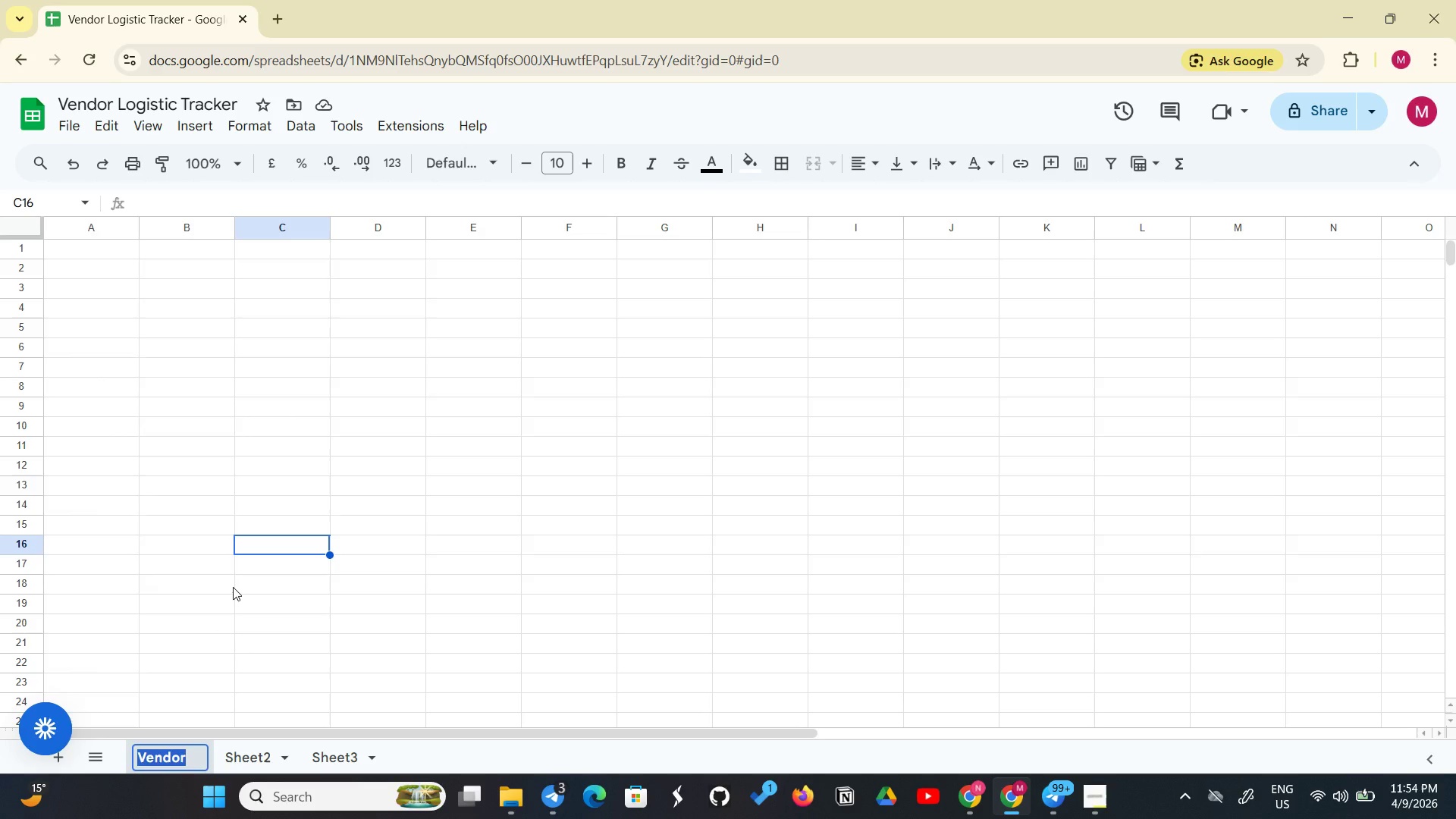 
left_click([233, 587])
 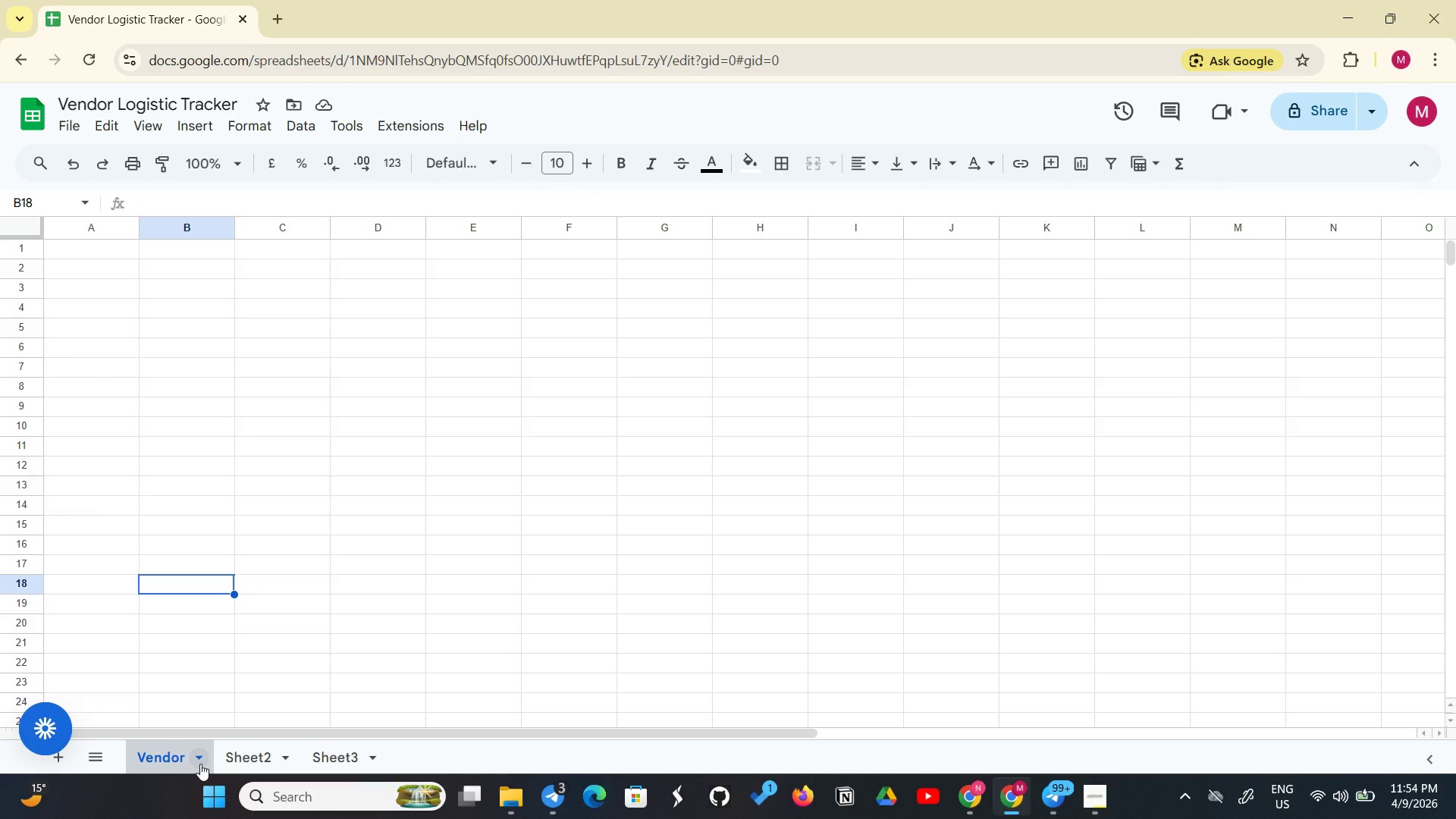 
right_click([200, 764])
 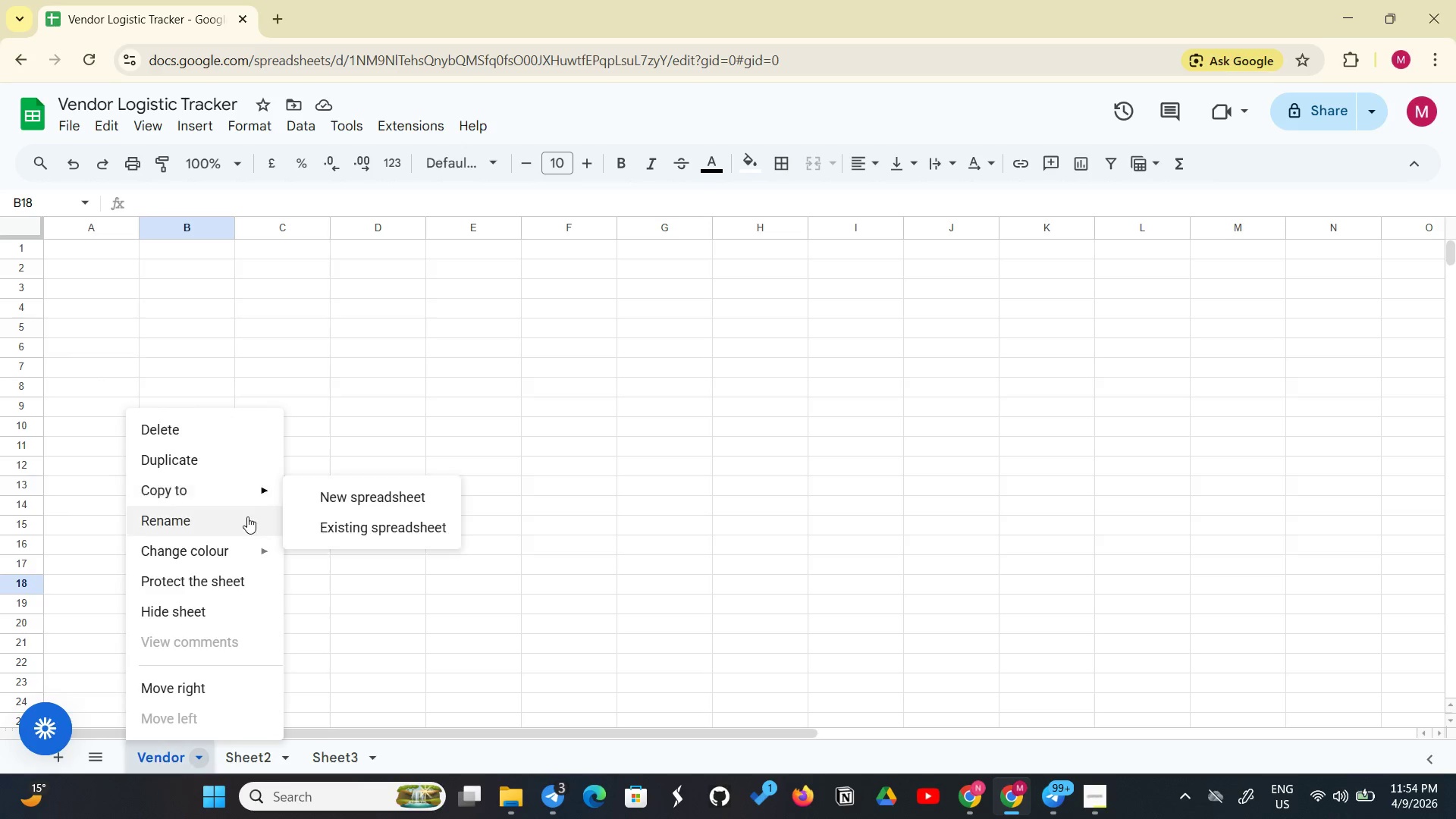 
left_click([241, 529])
 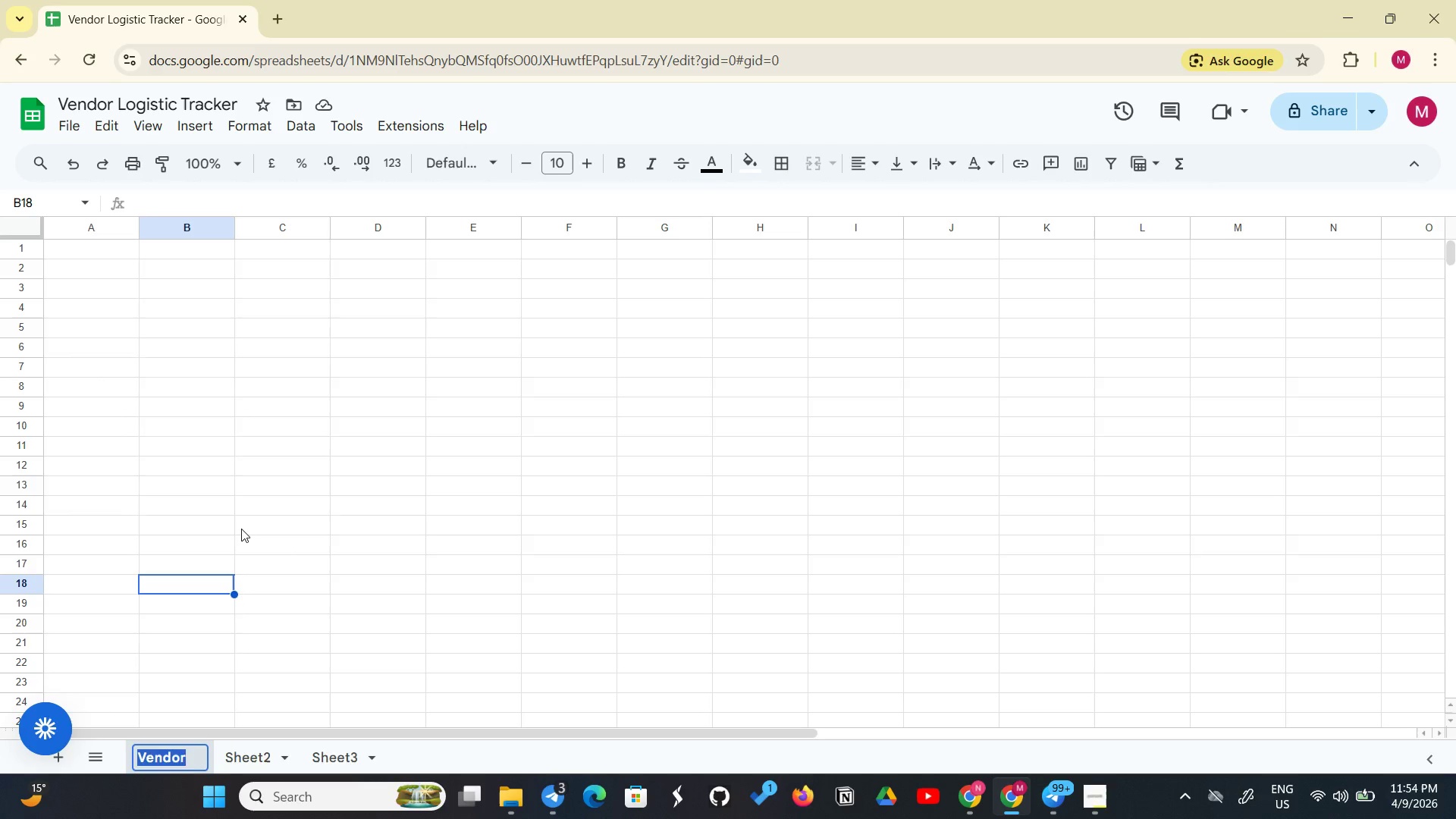 
key(Backspace)
type(Vendor Tracker)
 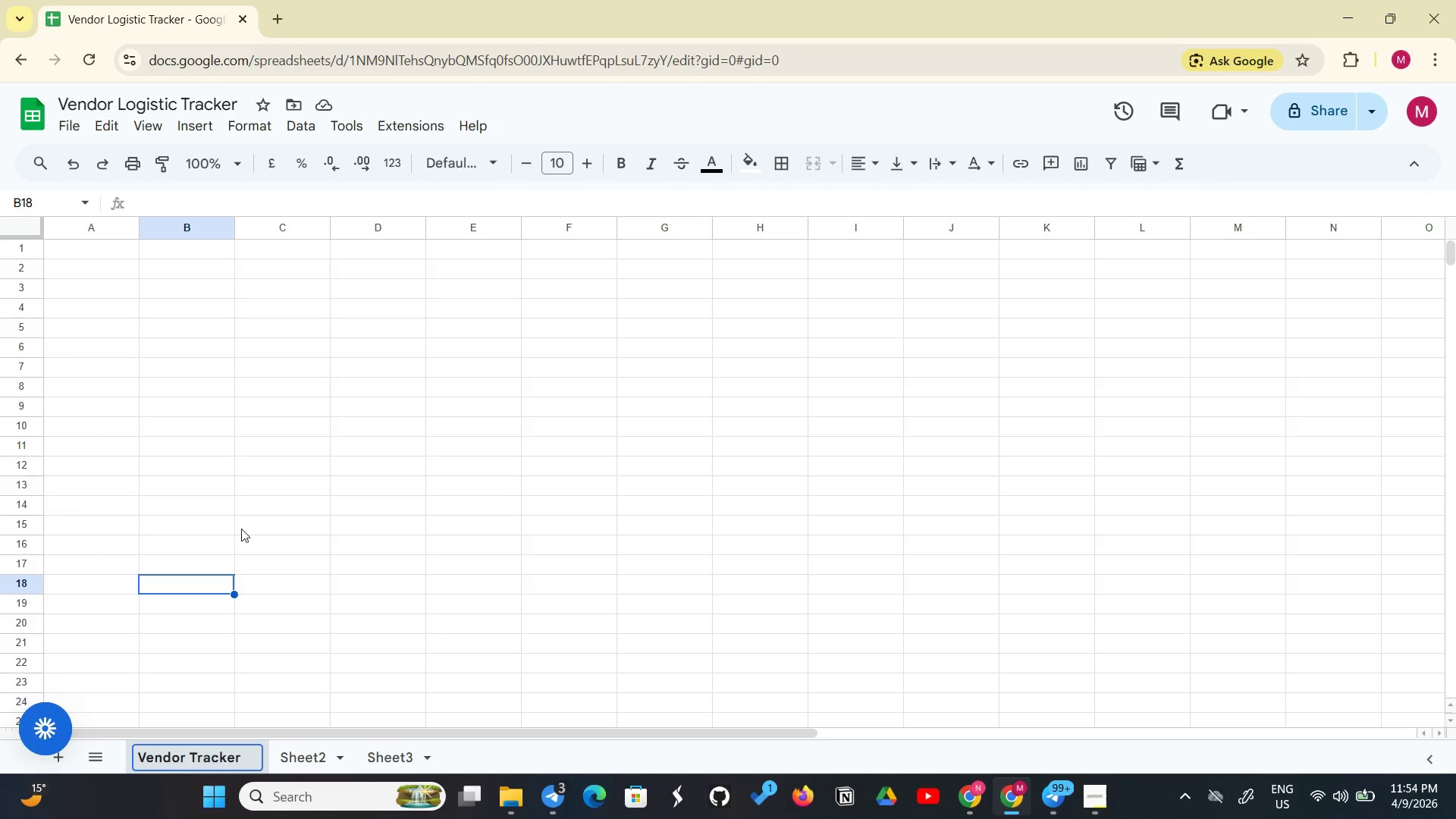 
left_click([309, 763])
 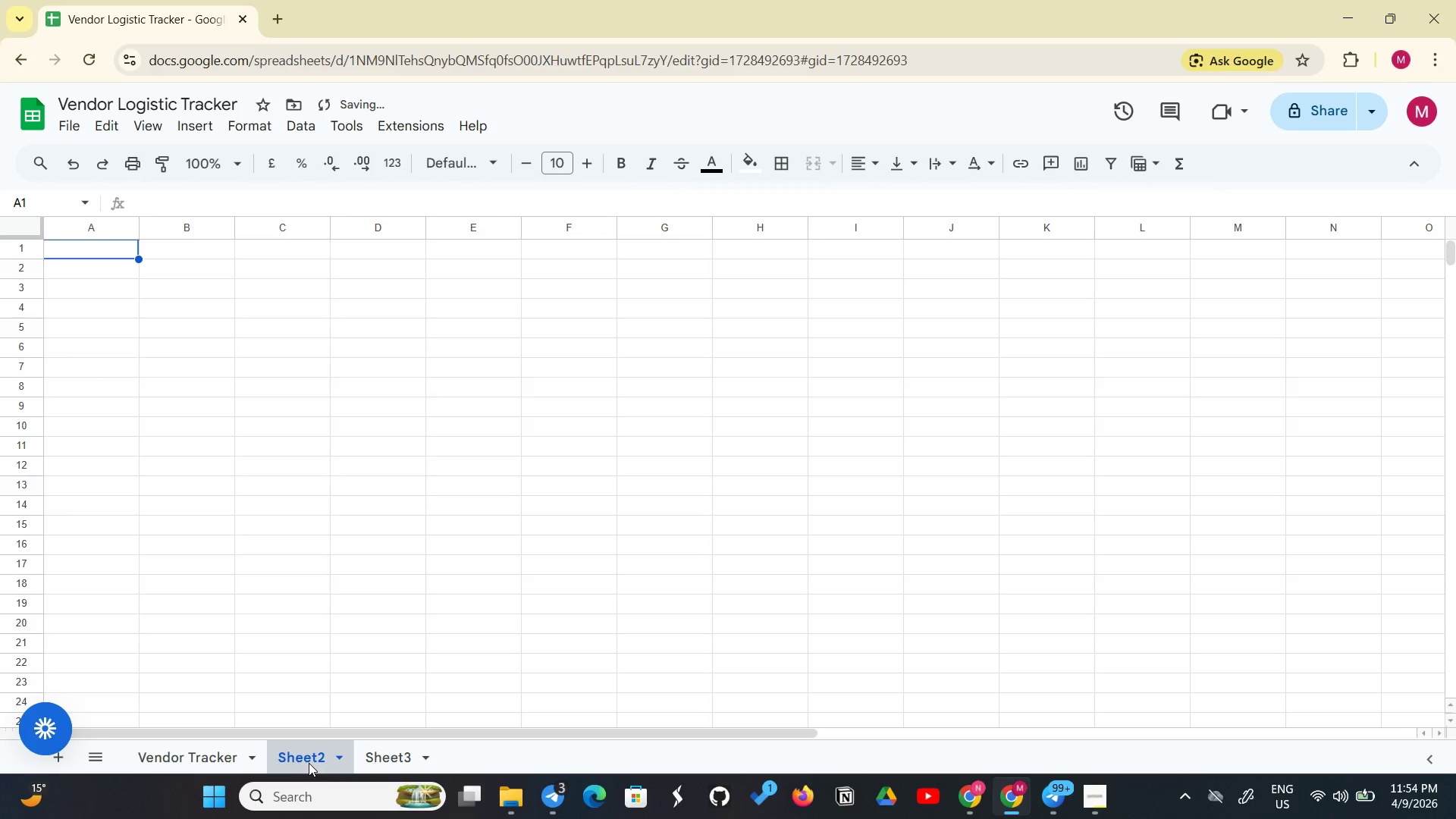 
right_click([309, 763])
 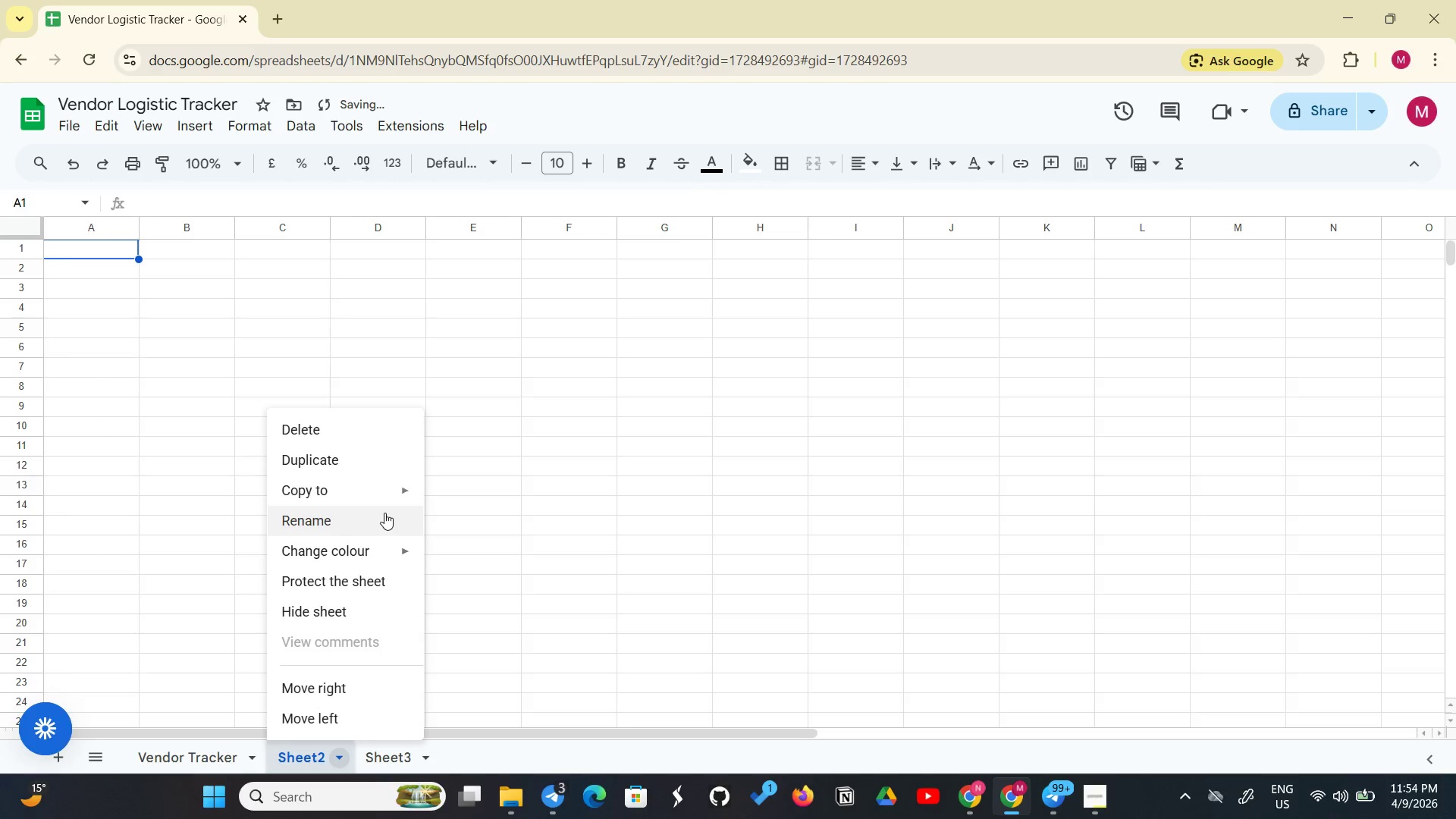 
left_click([384, 513])
 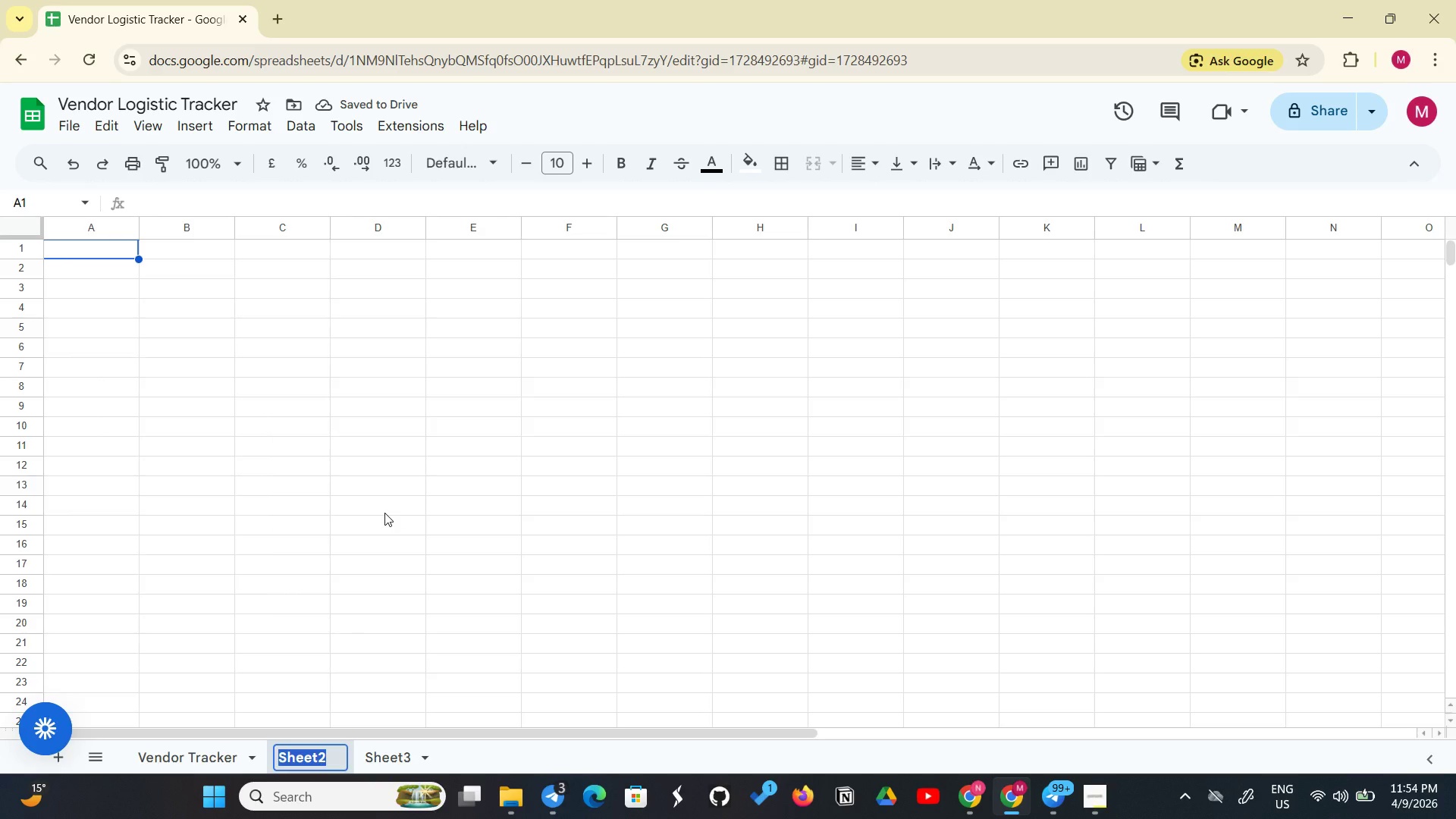 
key(Backspace)
type(Budget Summary)
 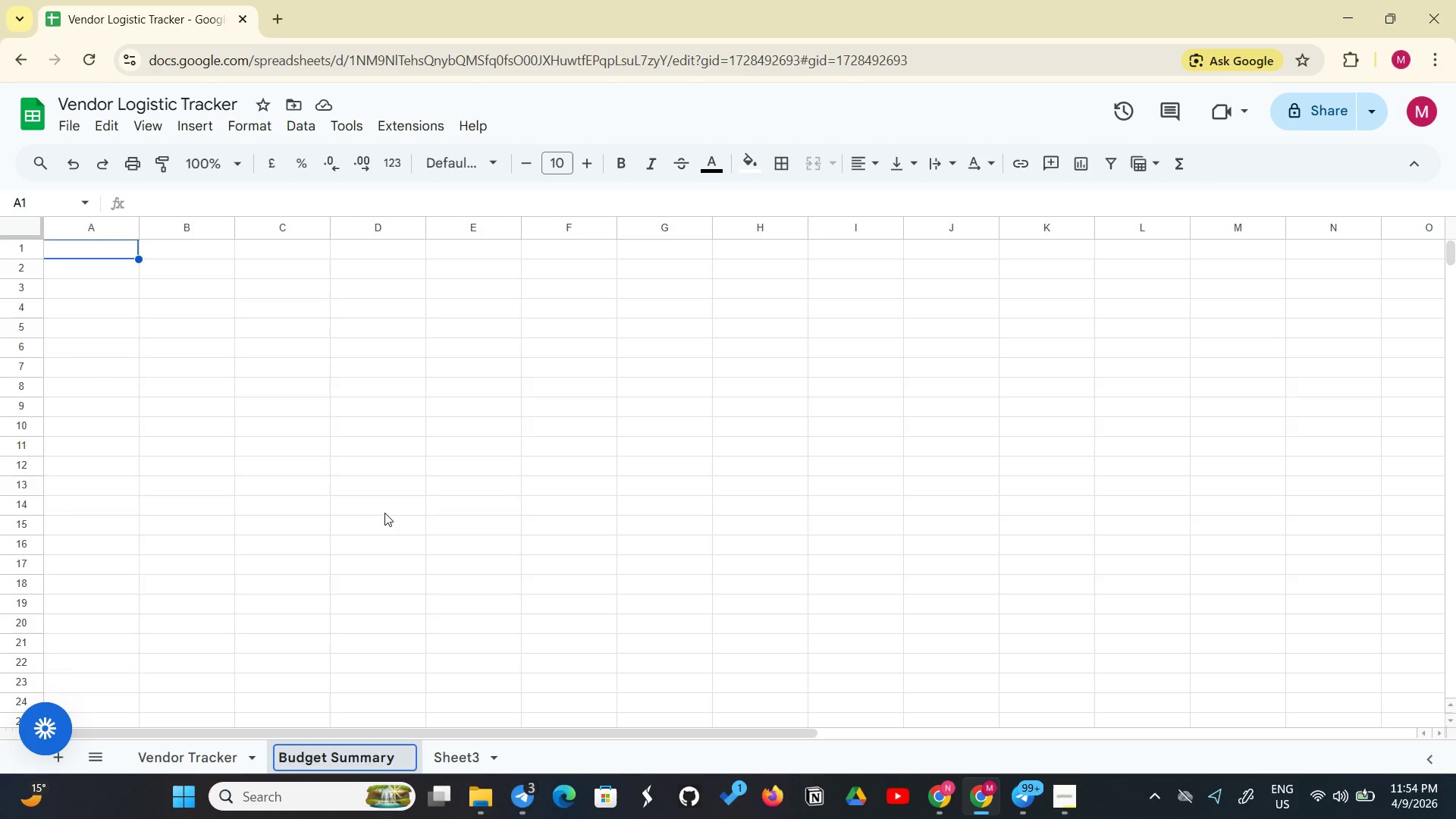 
left_click([449, 763])
 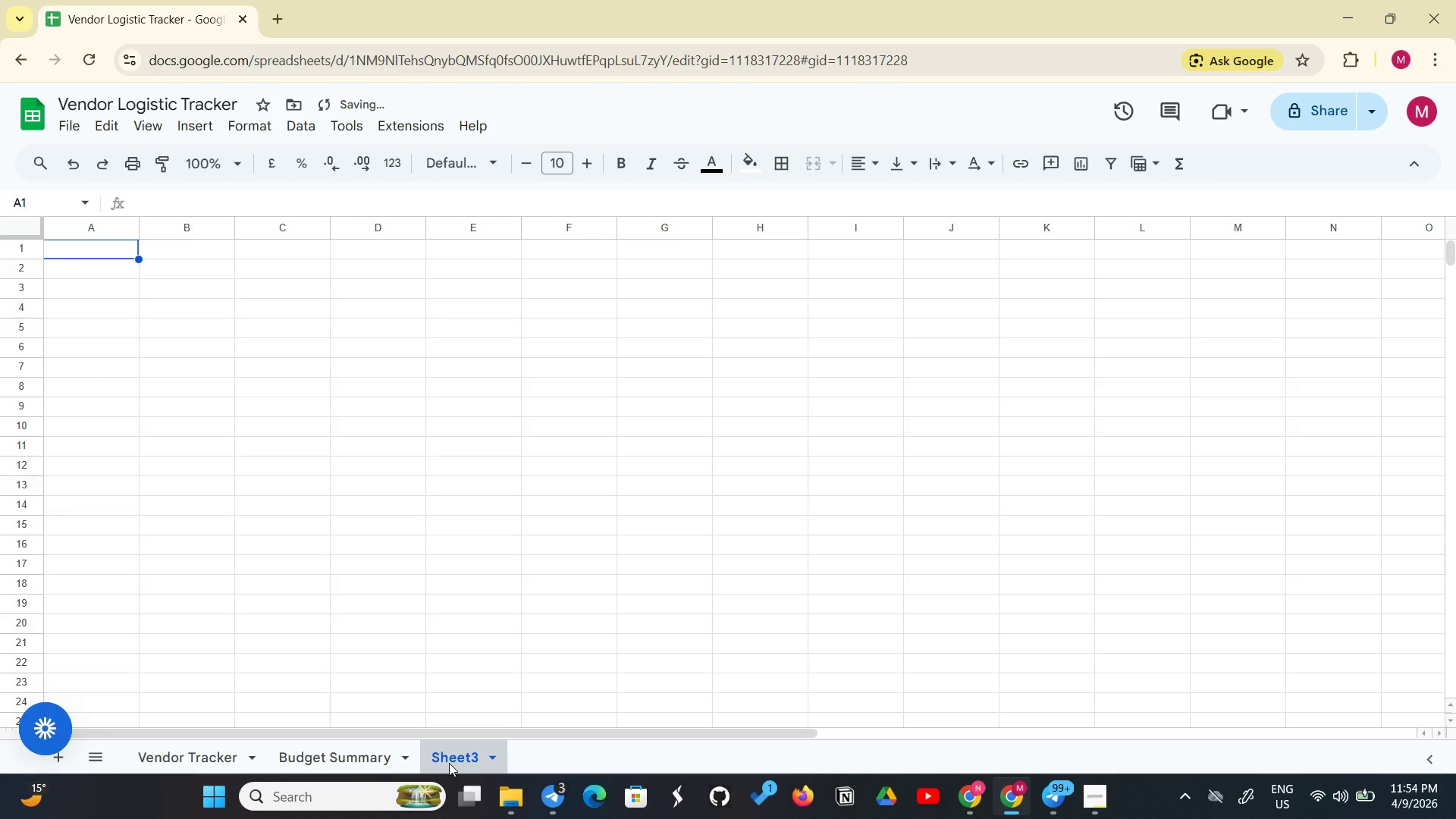 
right_click([449, 763])
 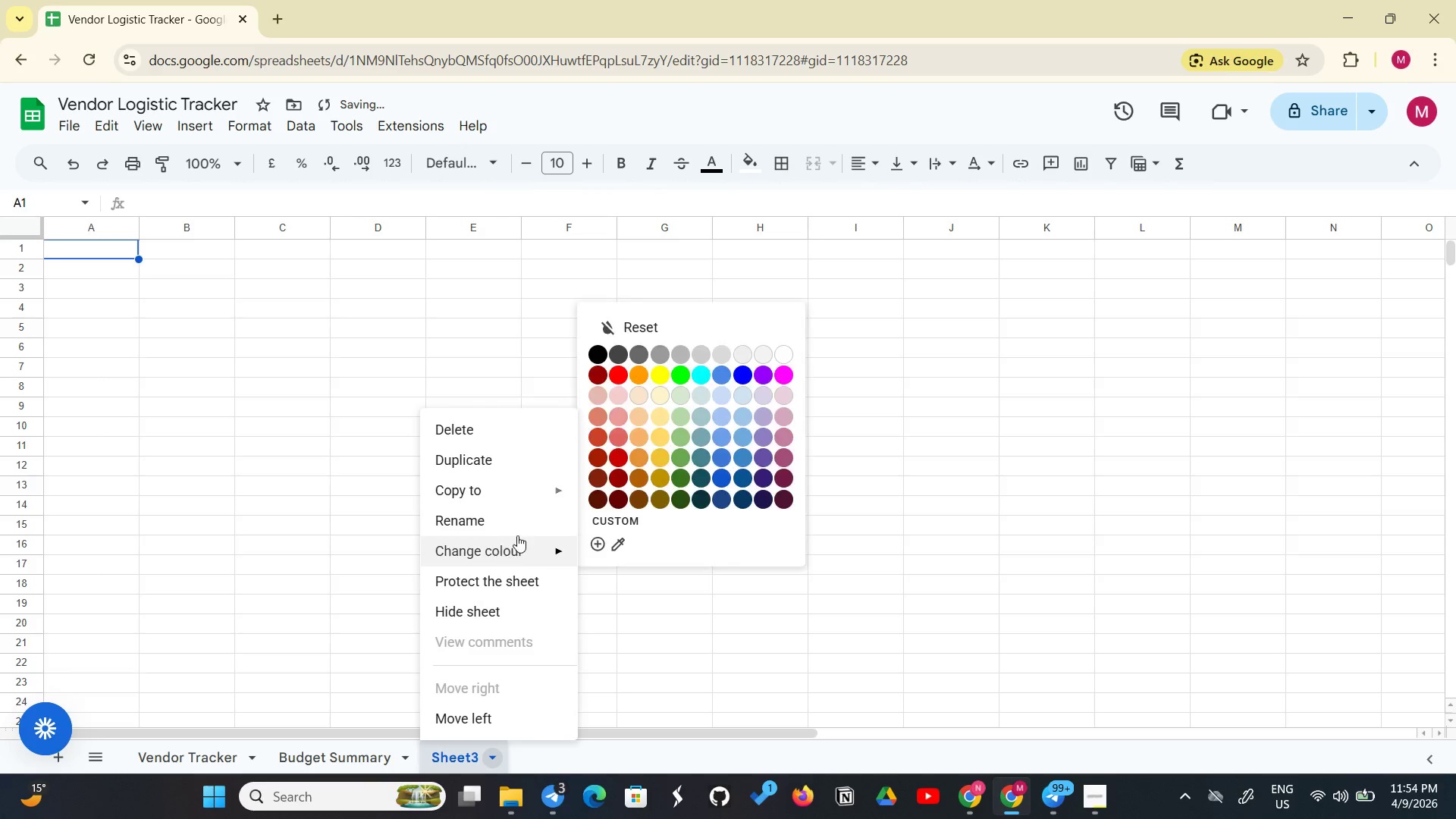 
left_click([534, 526])
 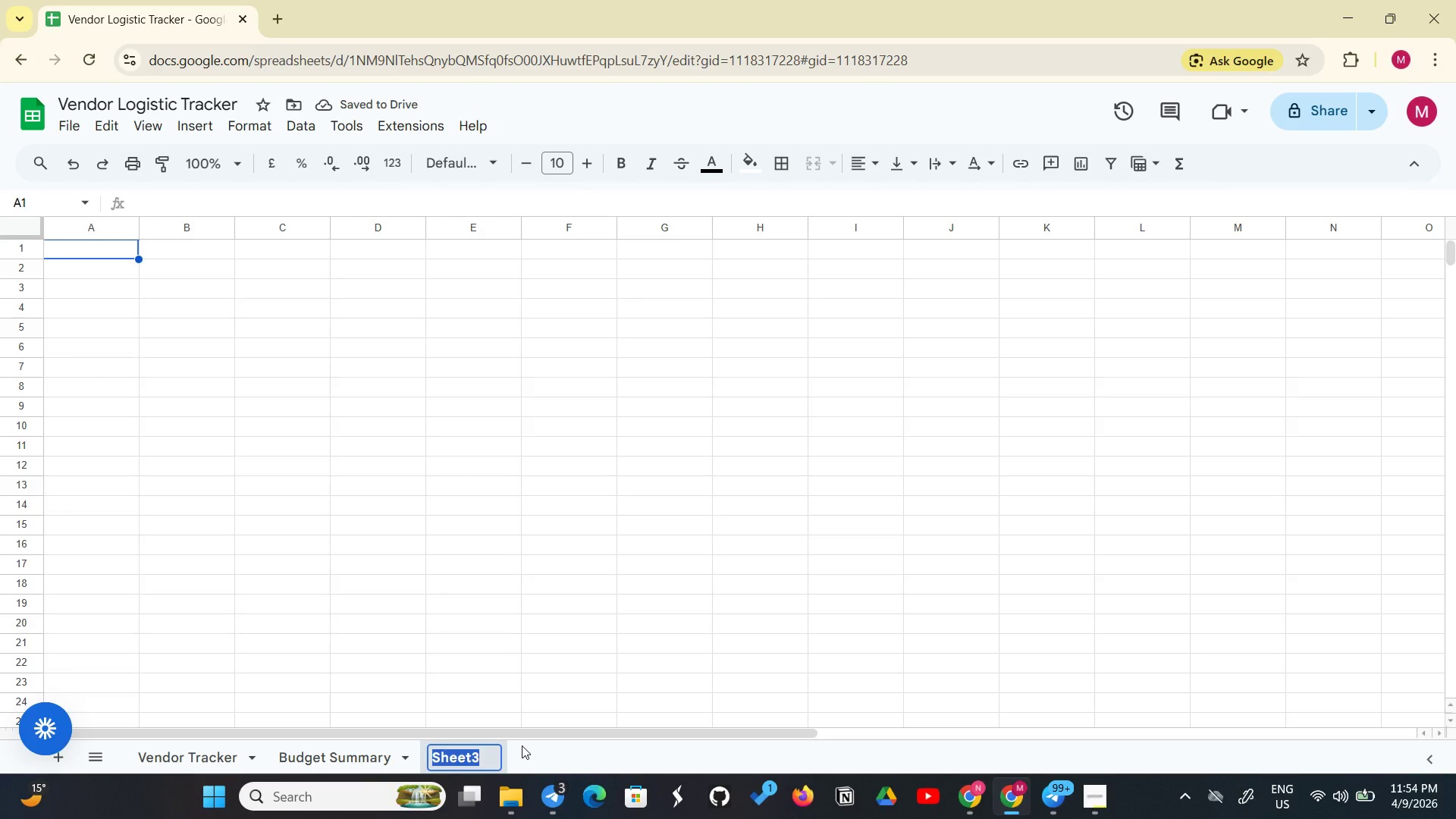 
key(Backspace)
type(Dashboard)
 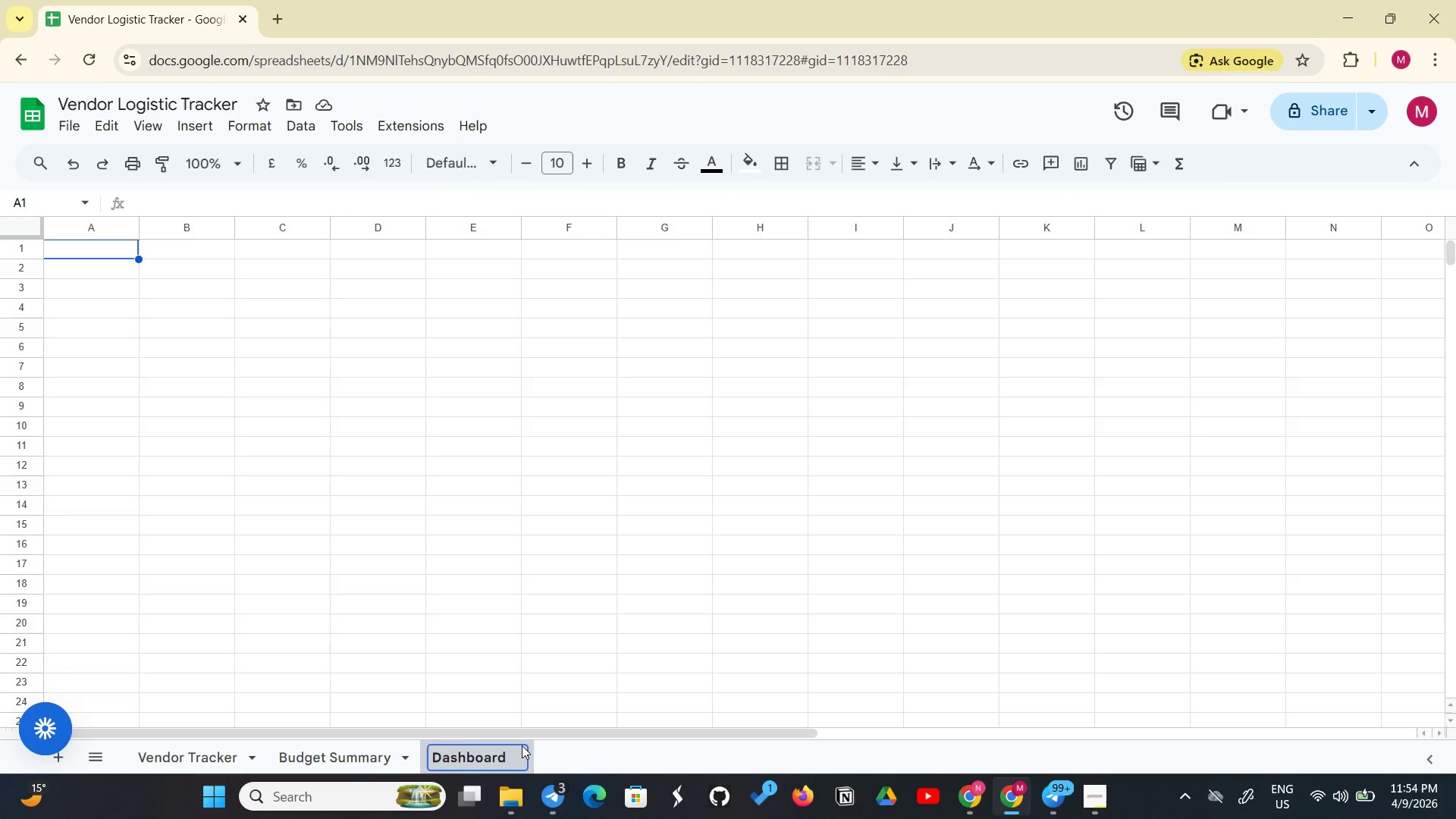 
key(Enter)
 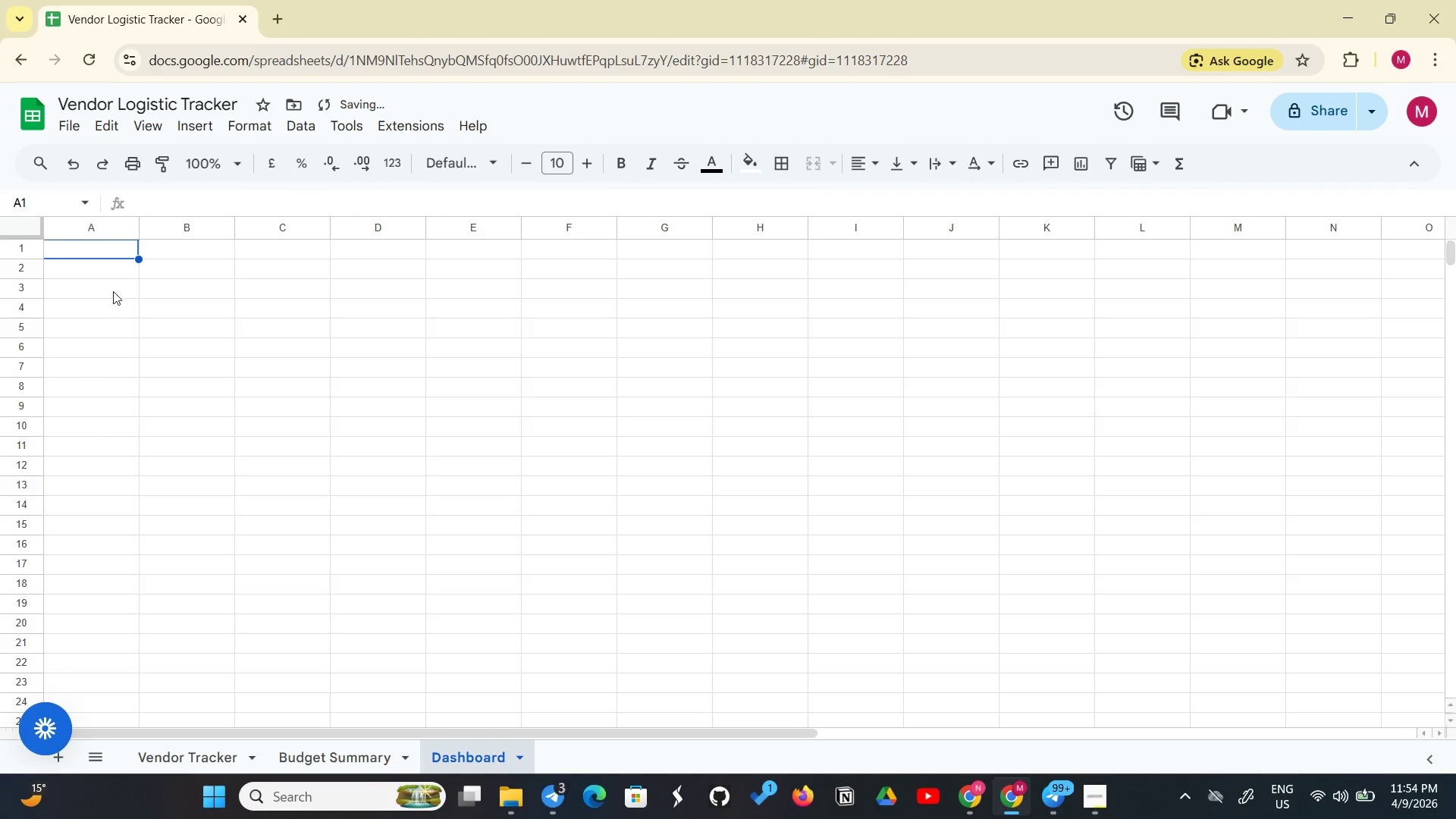 
left_click([113, 247])
 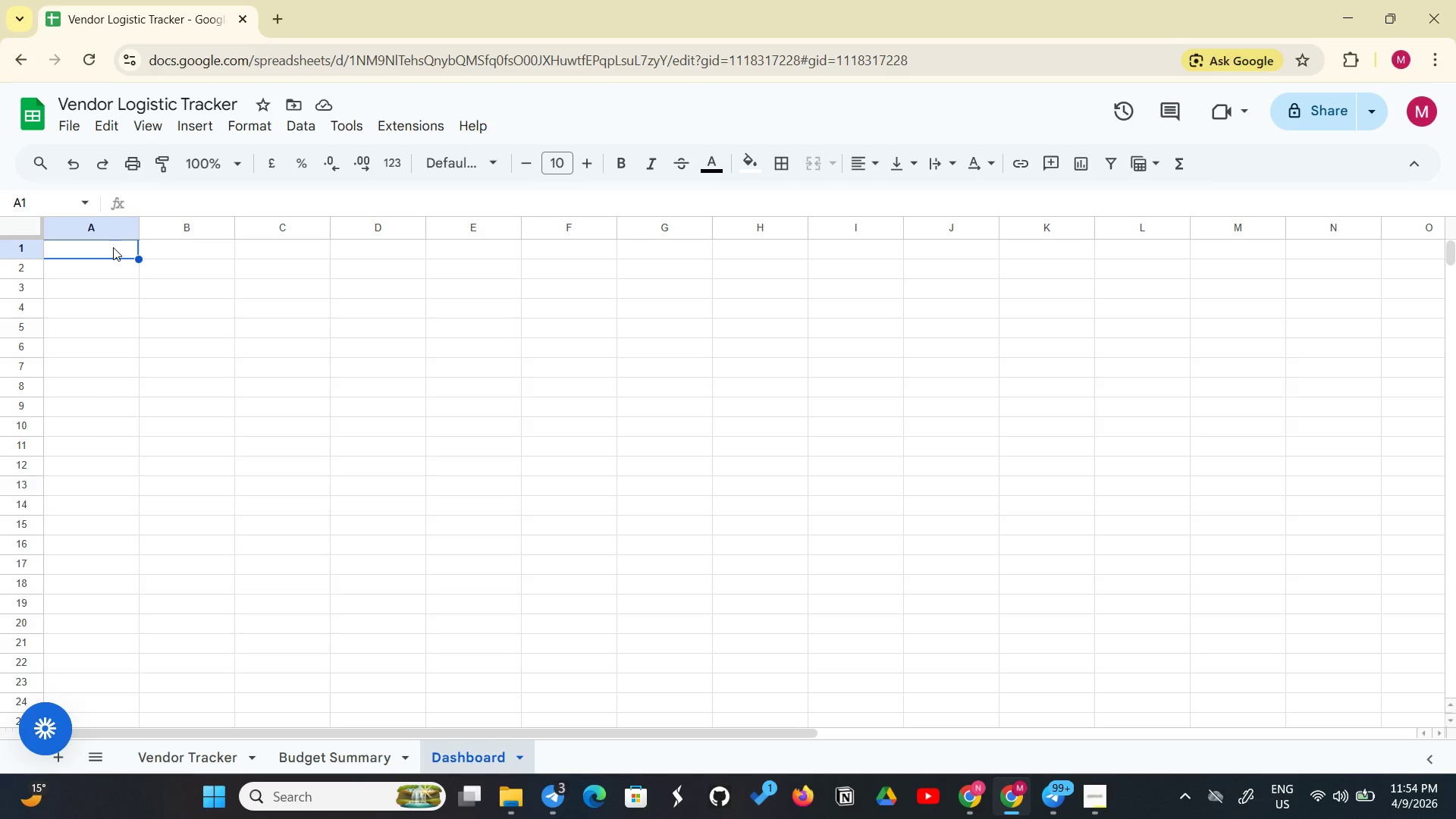 
wait(9.69)
 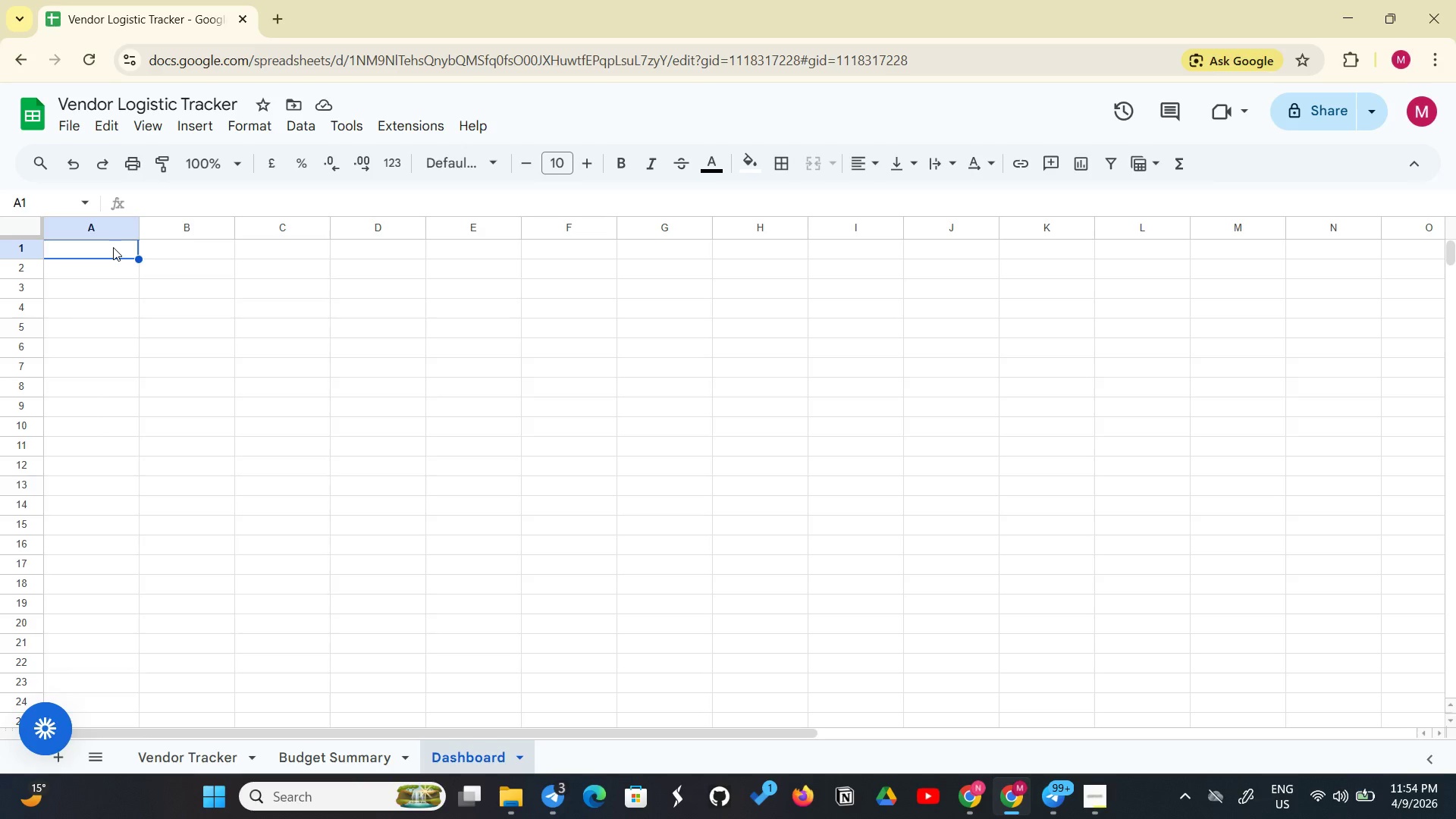 
left_click([74, 250])
 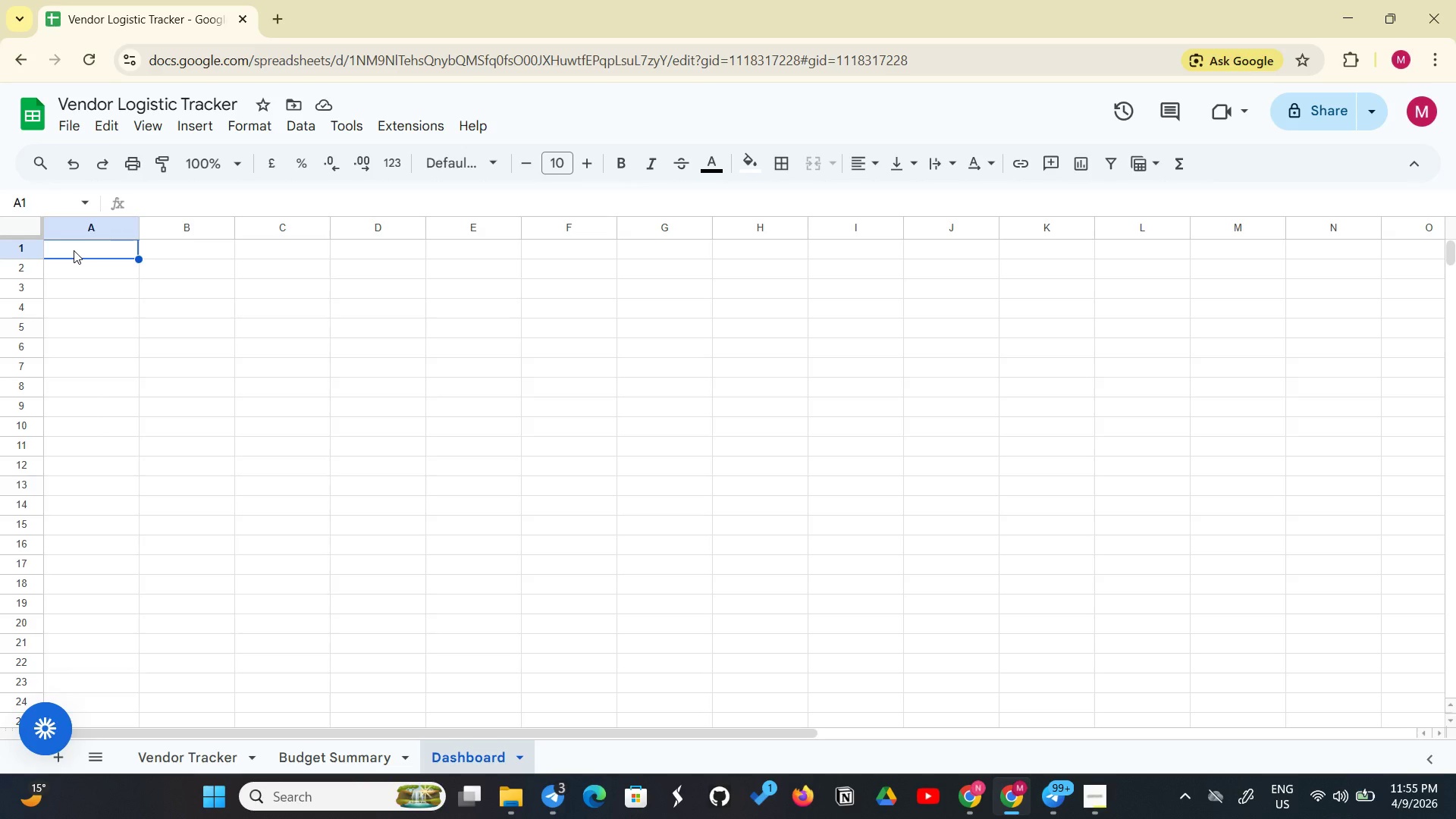 
type(Vendoe)
key(Backspace)
type(r ID)
 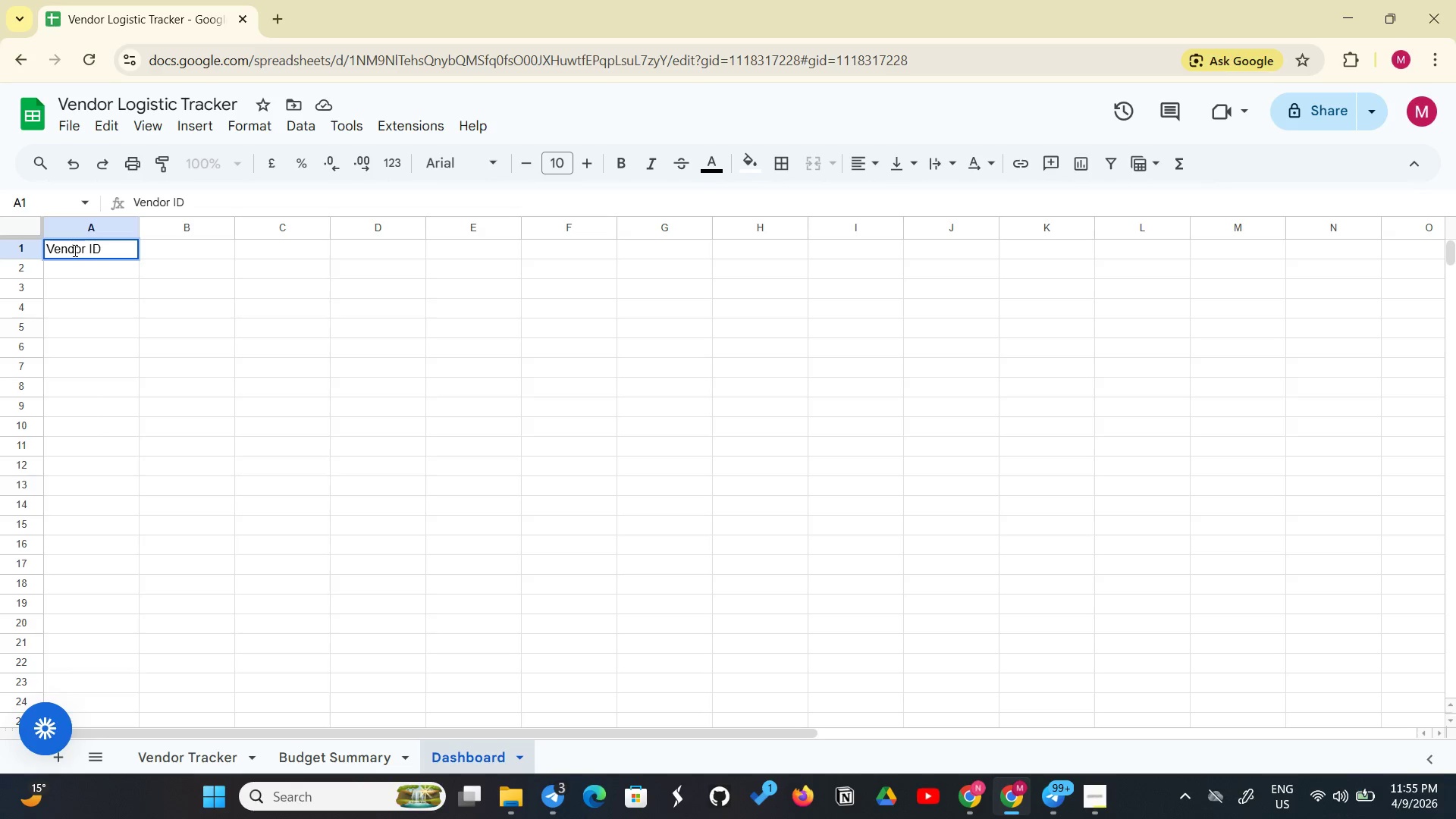 
left_click([218, 250])
 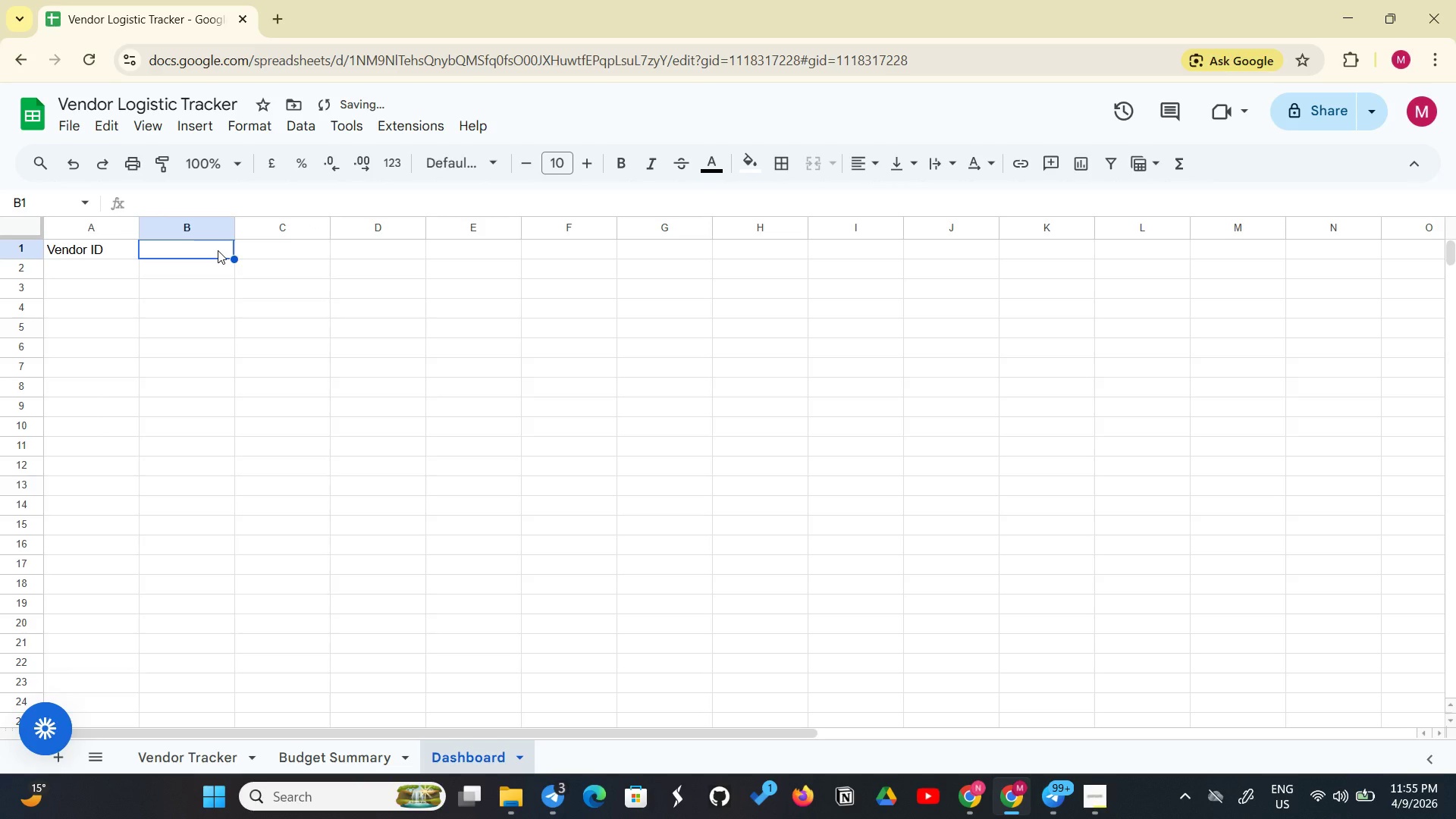 
type(Vendor Name)
 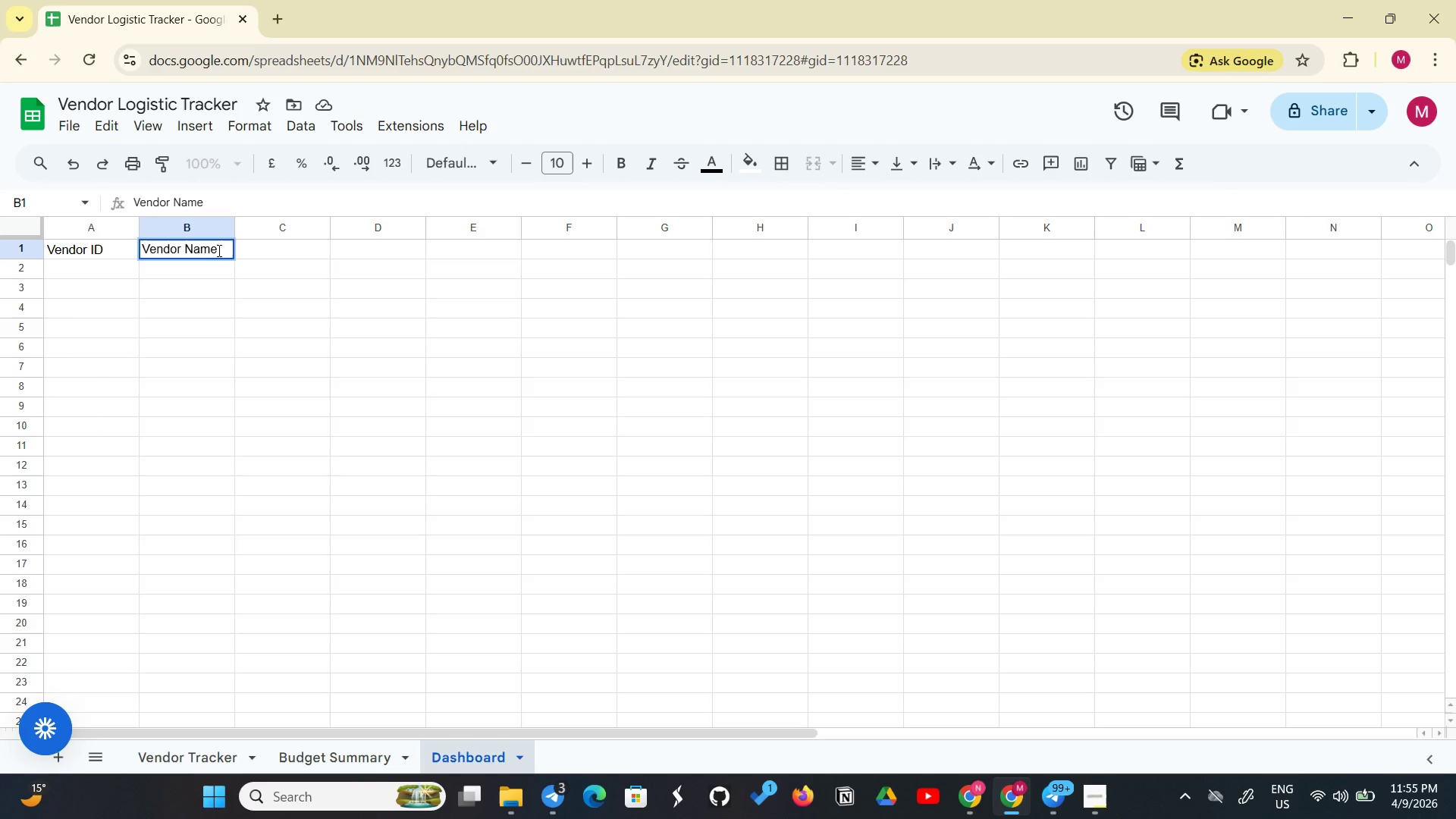 
left_click([1100, 792])